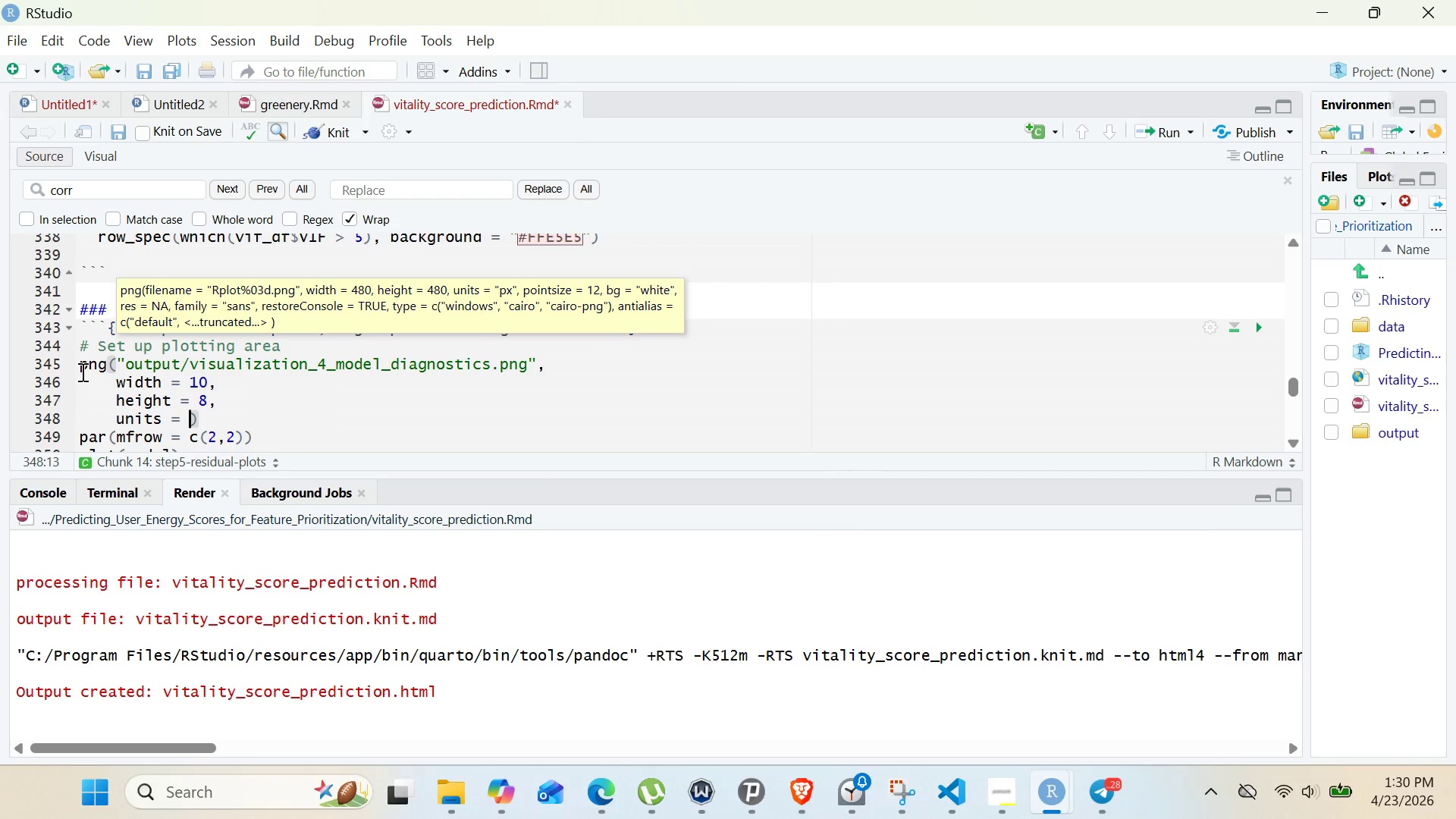 
type("in)
 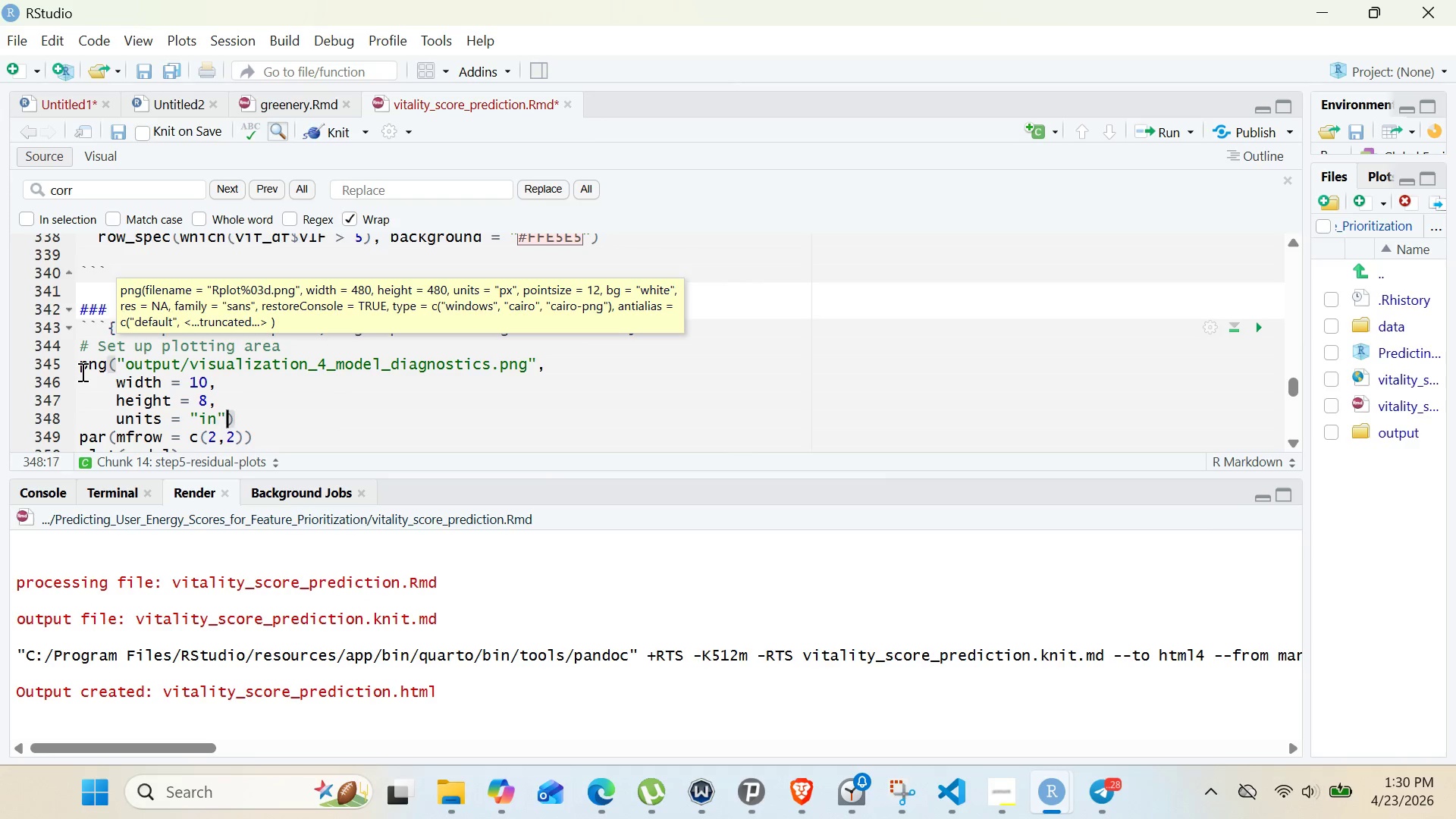 
key(ArrowRight)
 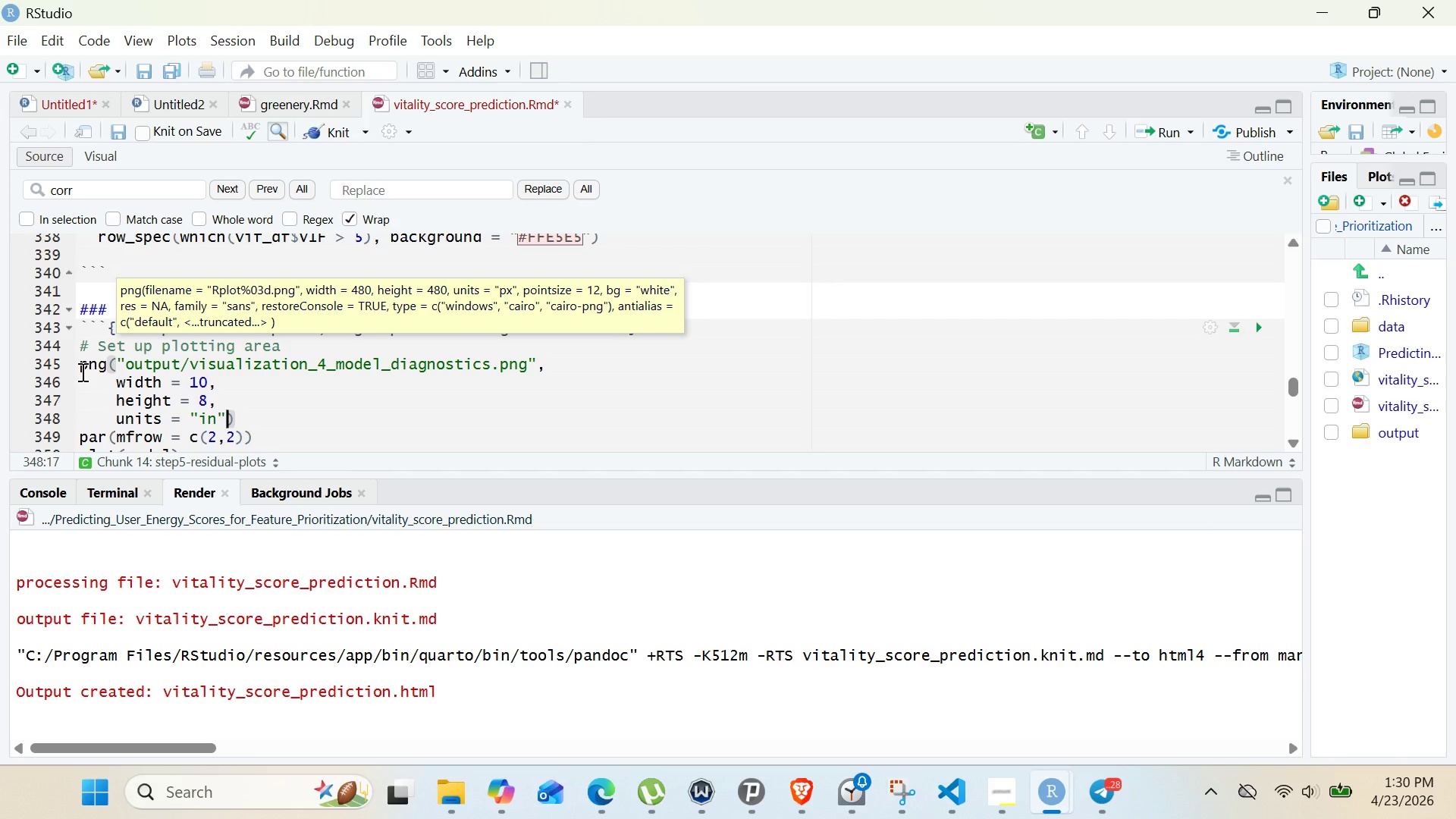 
key(Comma)
 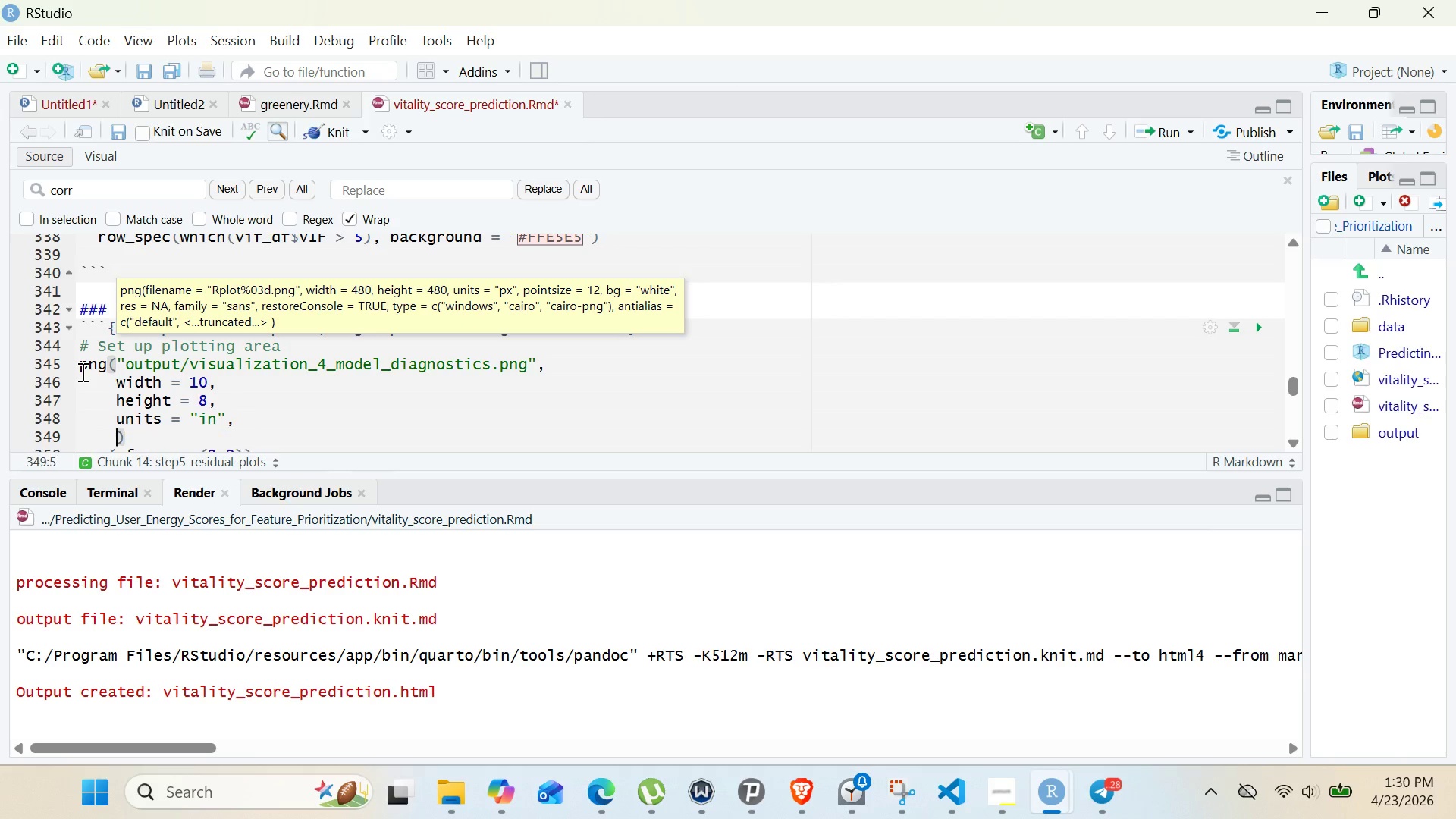 
key(Enter)
 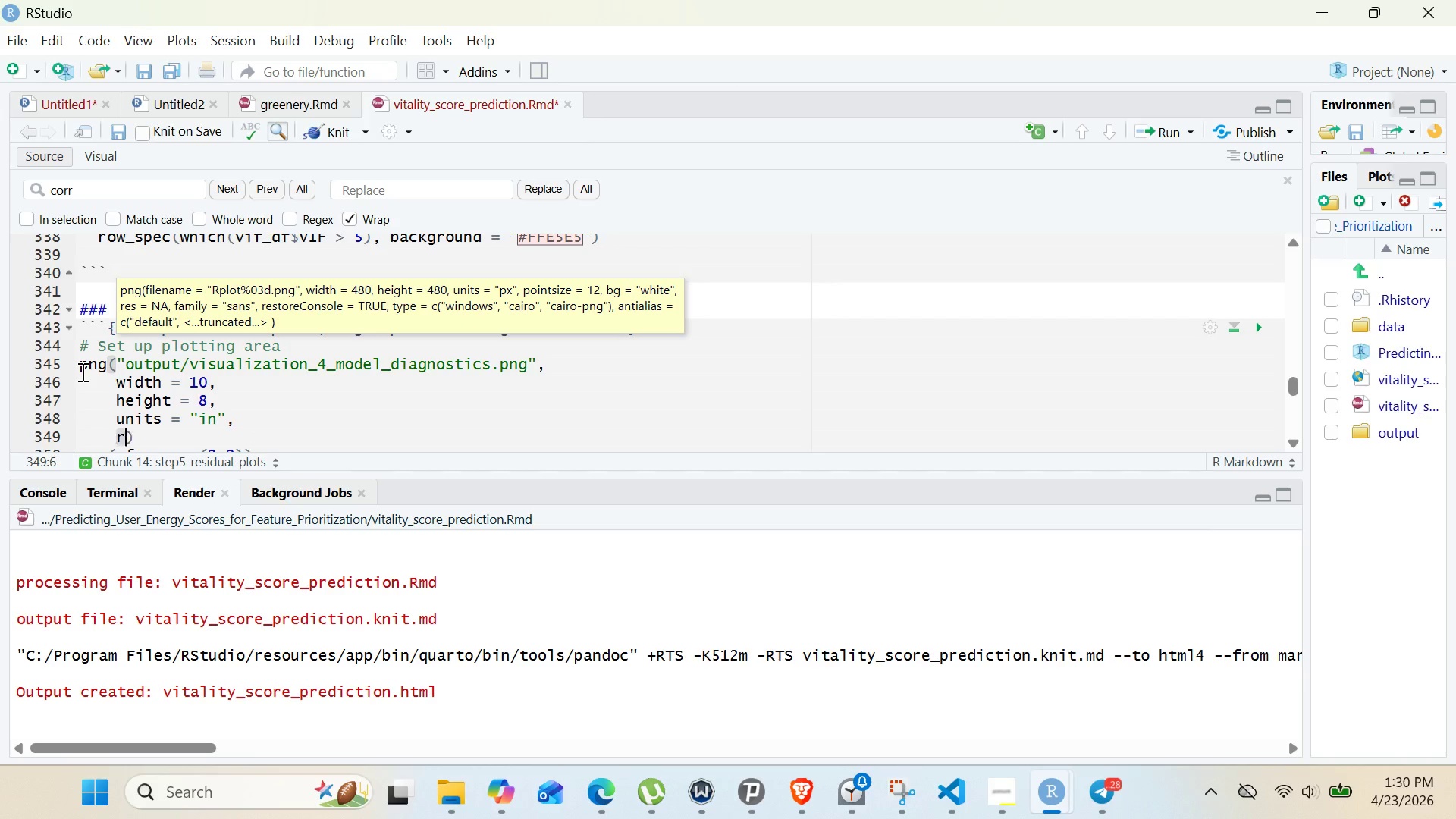 
type(res -)
key(Backspace)
type(= 300)
 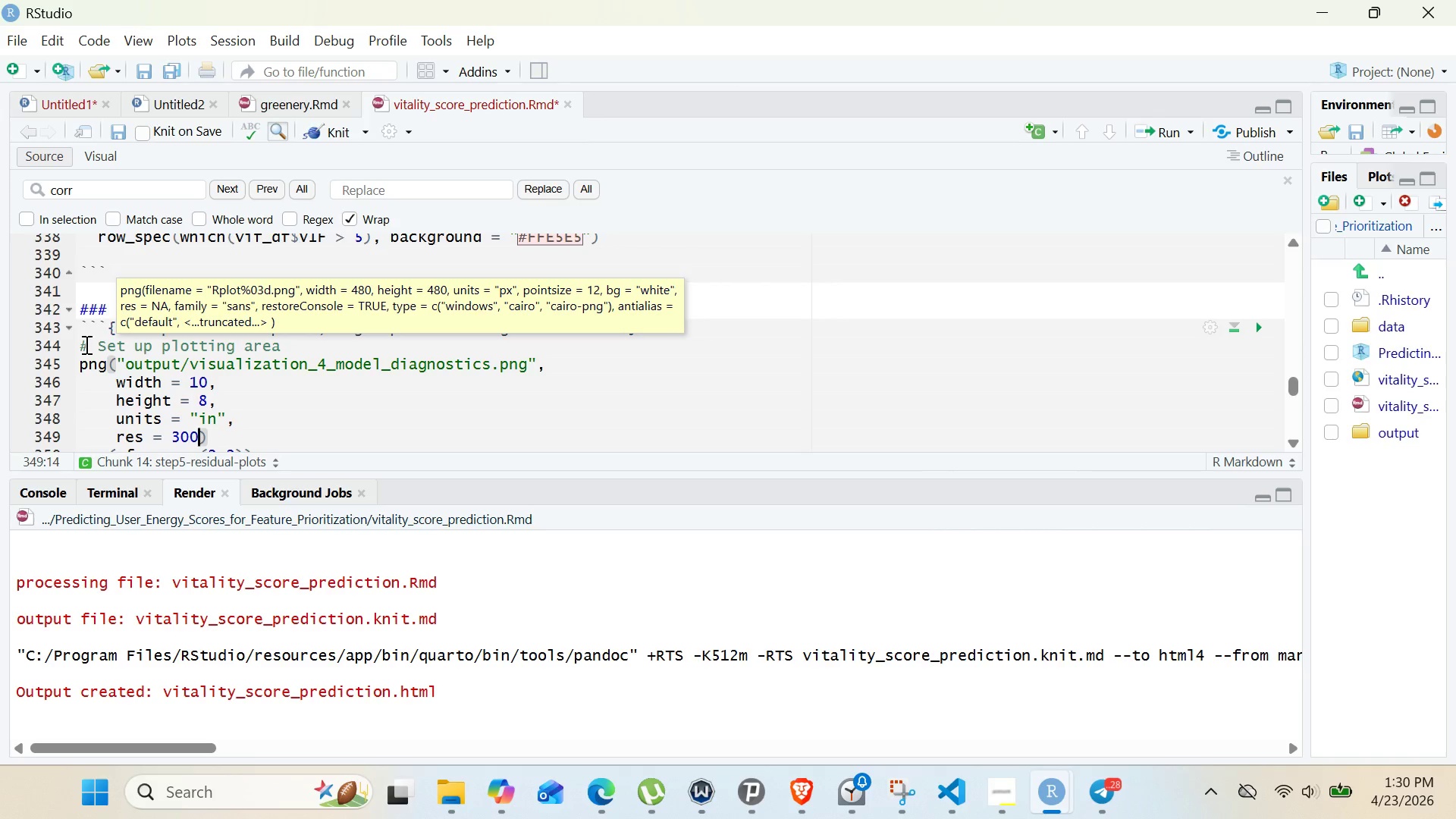 
left_click([85, 344])
 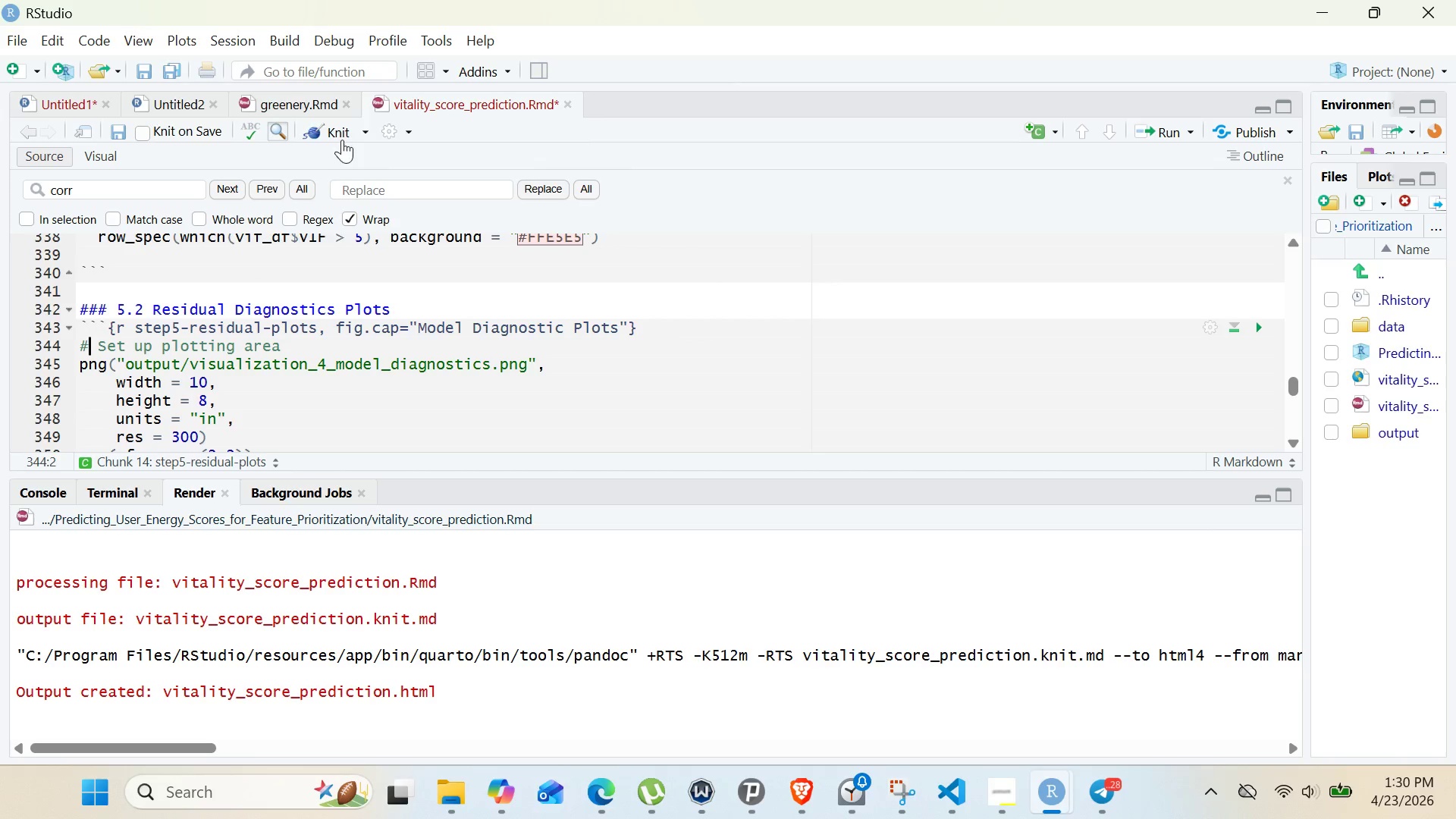 
left_click([339, 136])
 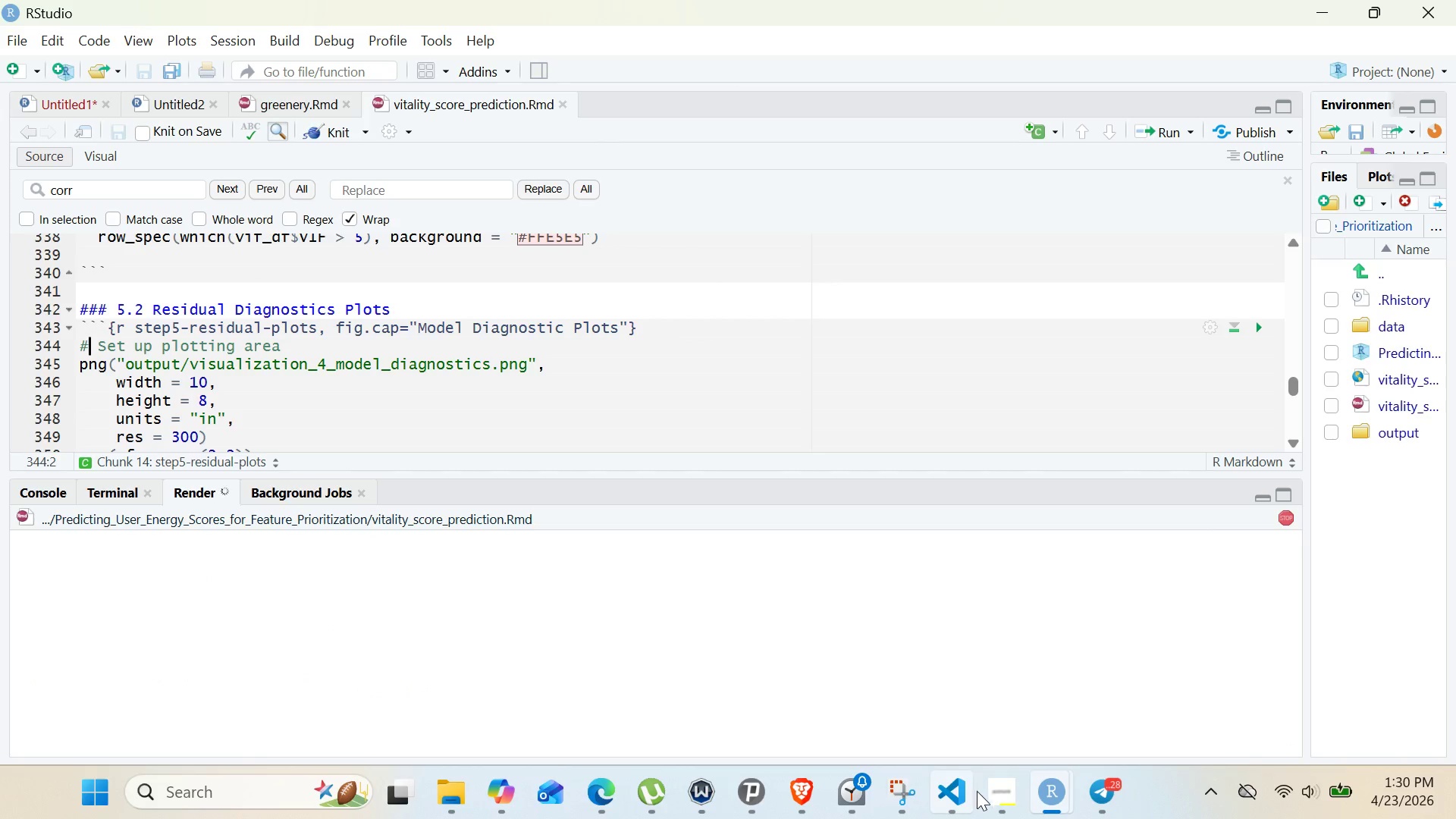 
left_click([993, 801])